 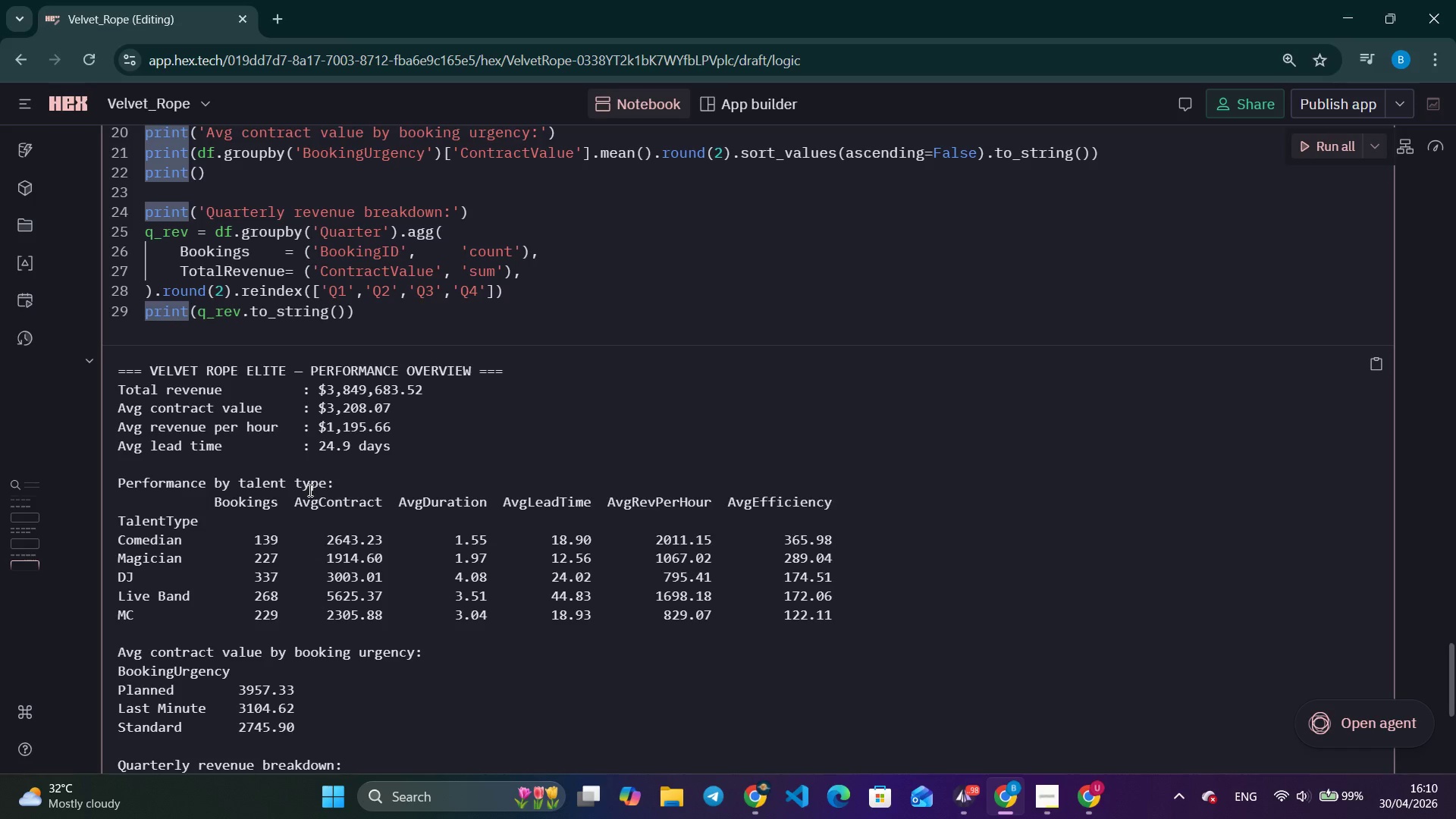 
double_click([251, 541])
 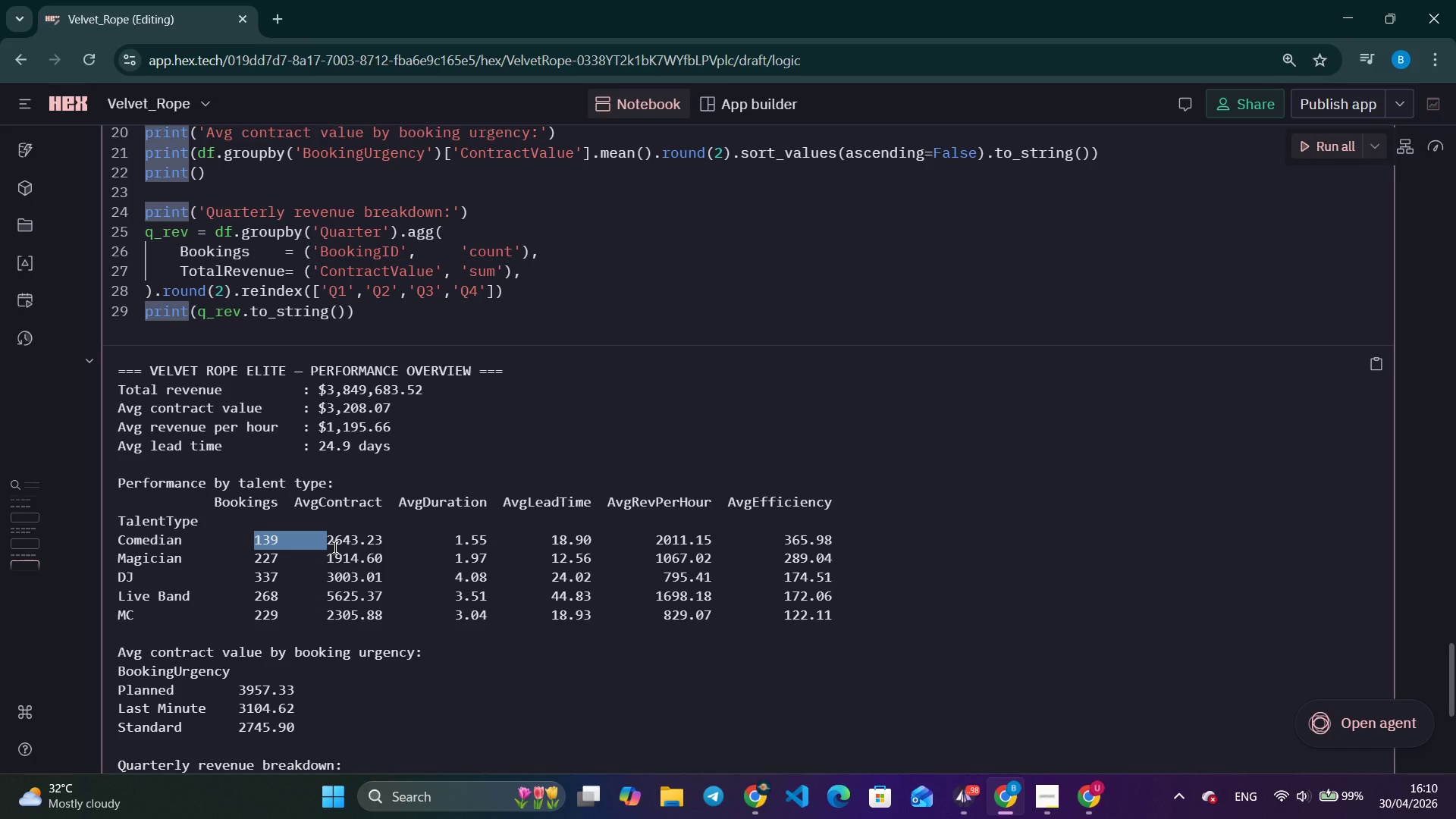 
left_click([331, 529])
 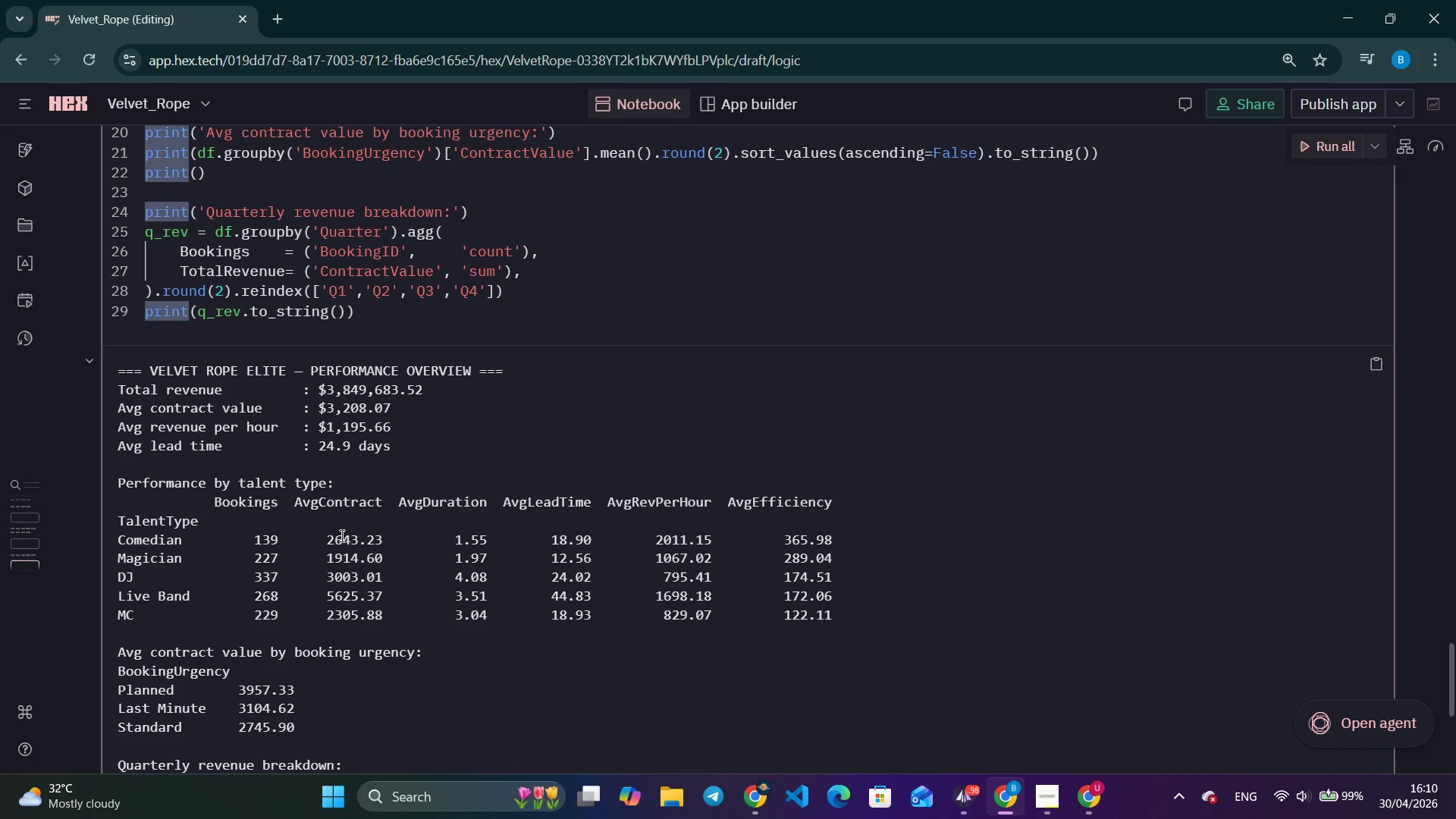 
double_click([337, 532])
 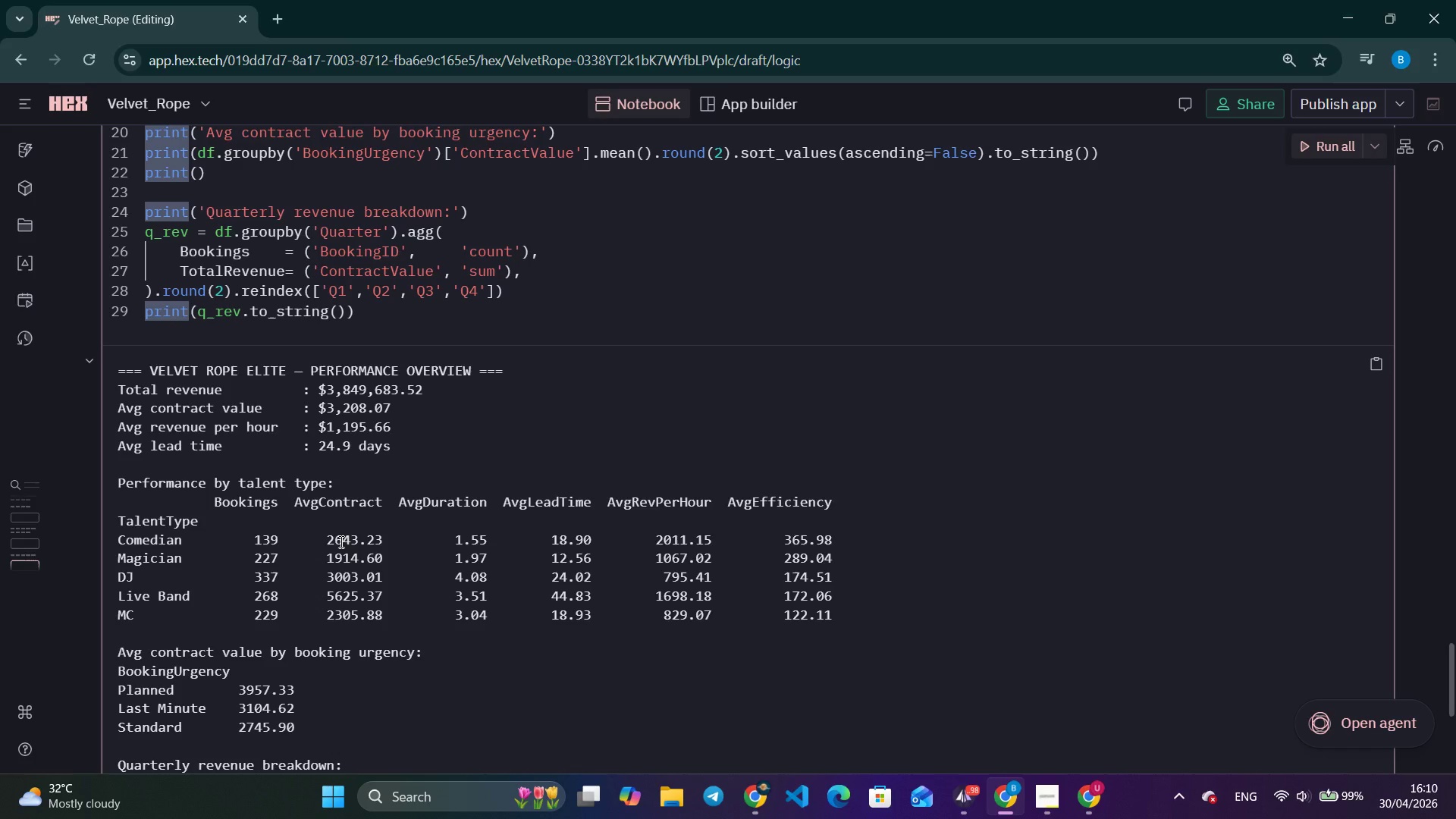 
double_click([340, 541])
 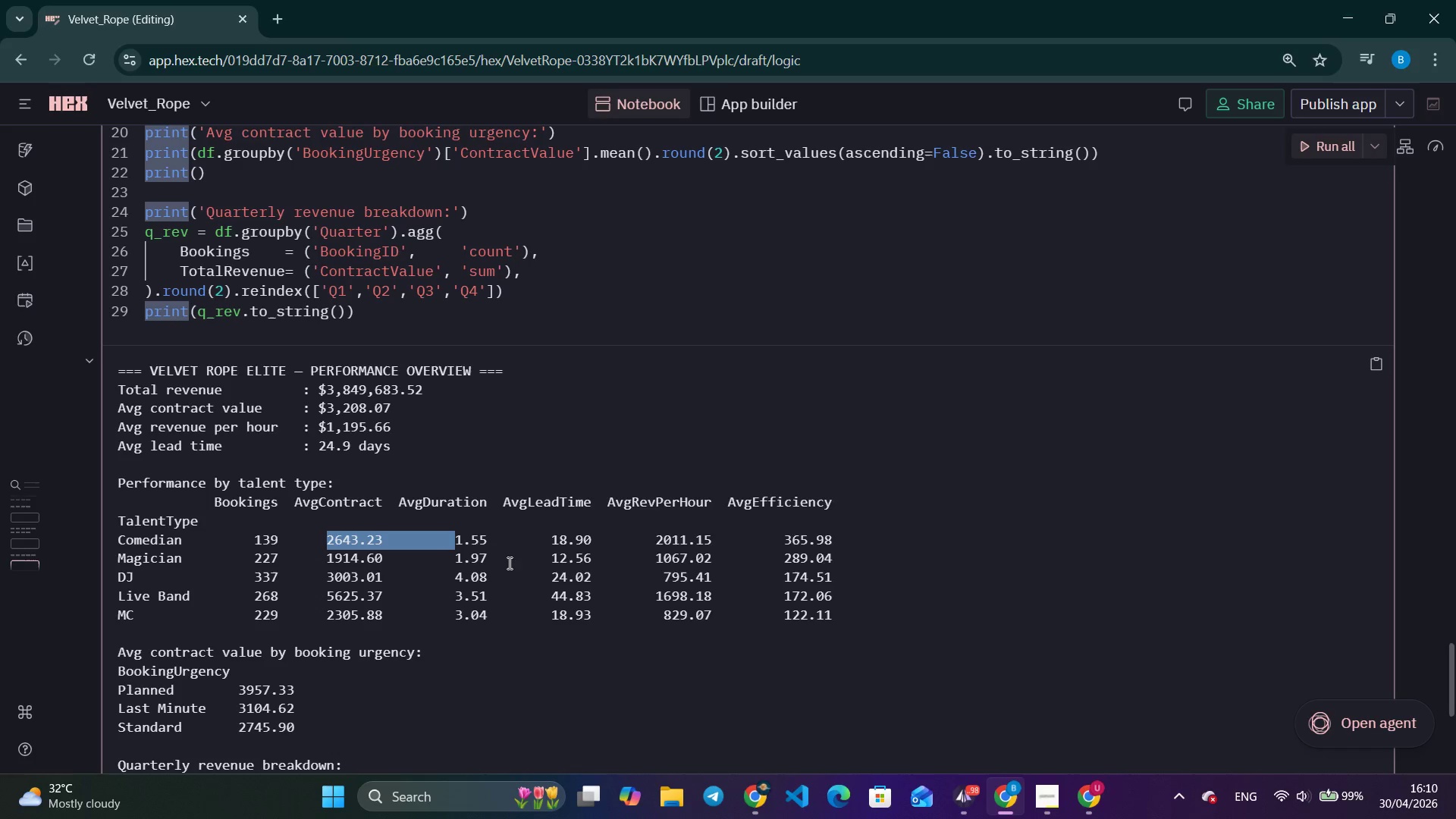 
left_click([514, 561])
 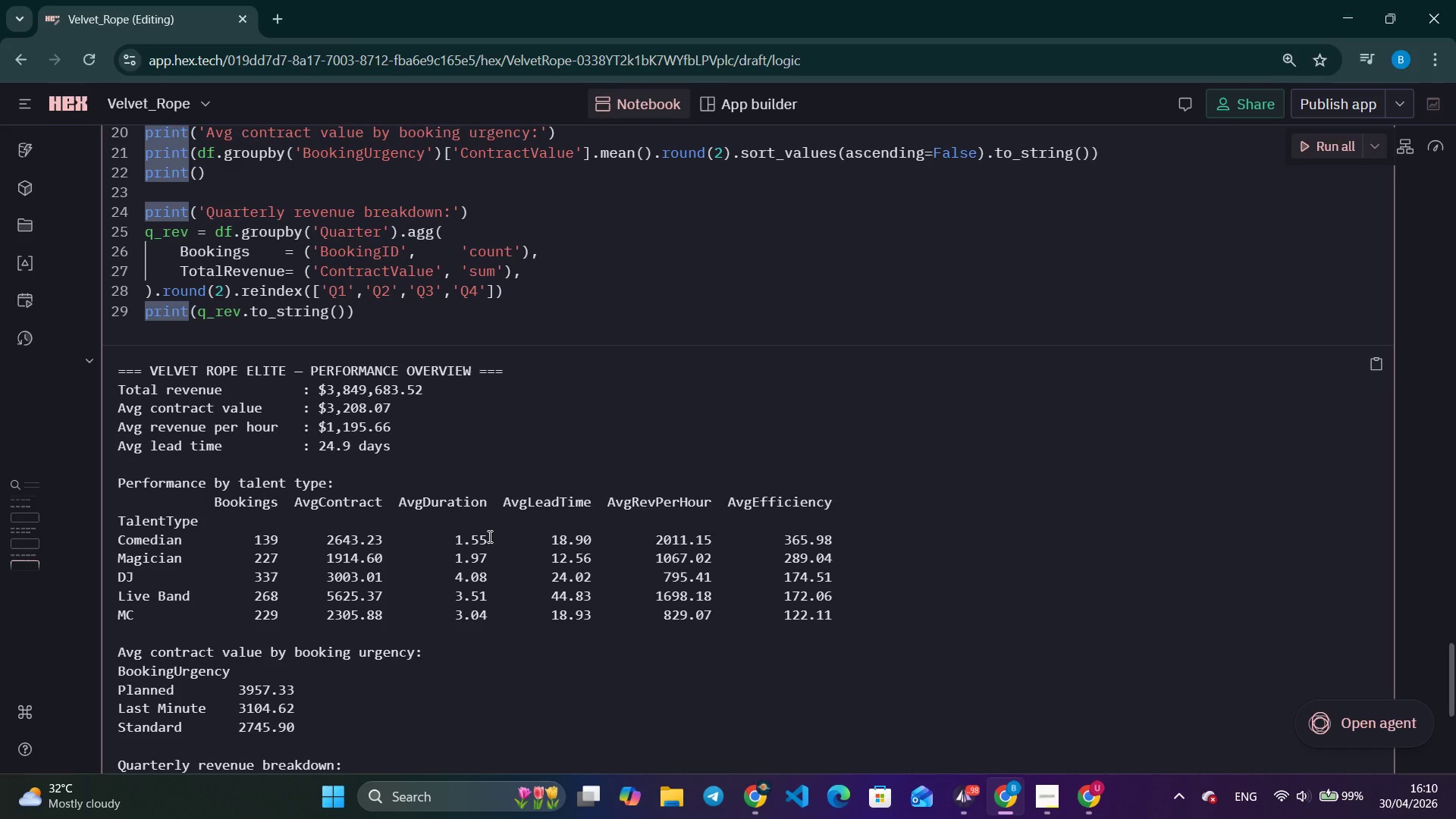 
double_click([488, 536])
 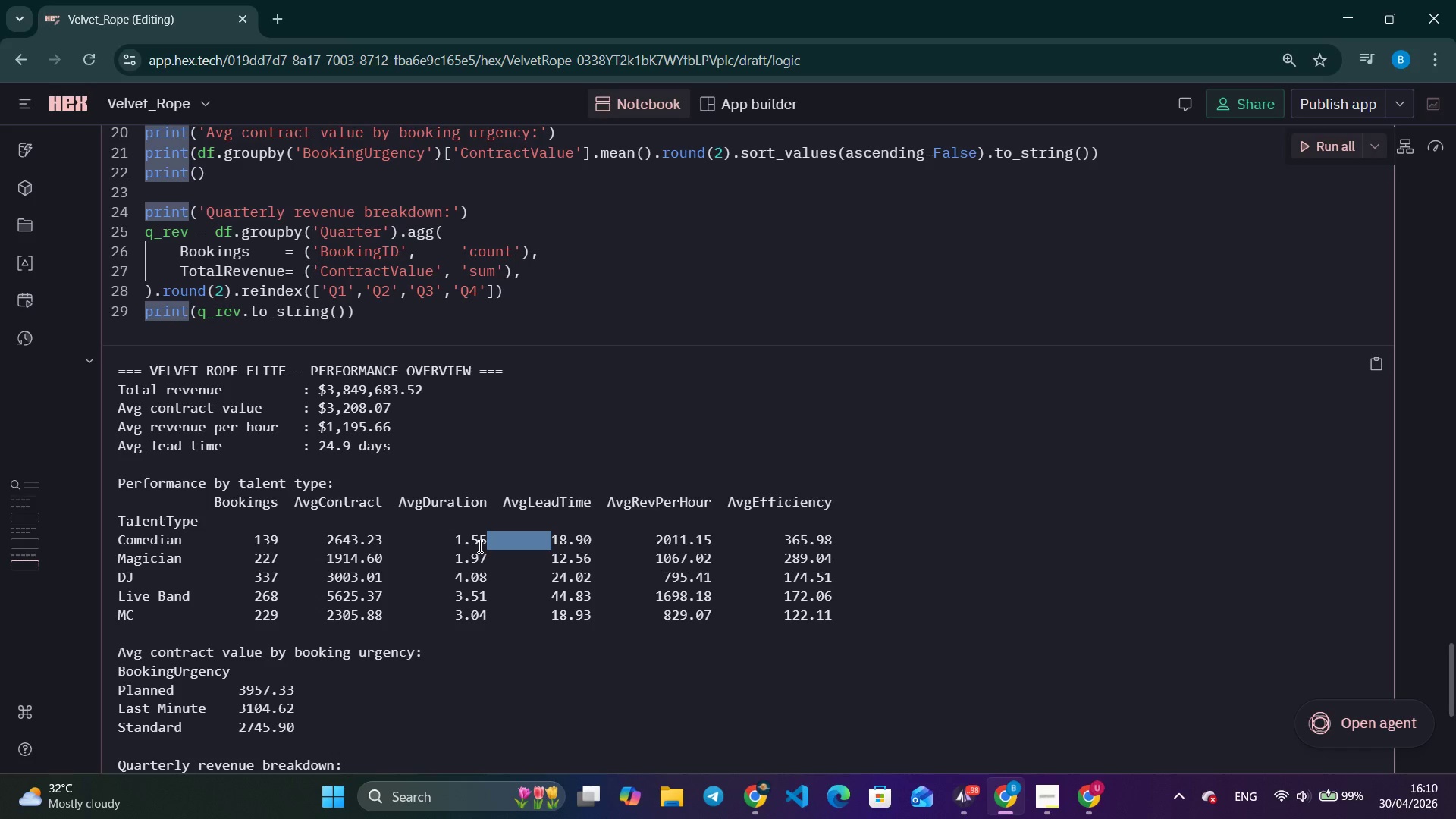 
double_click([479, 546])
 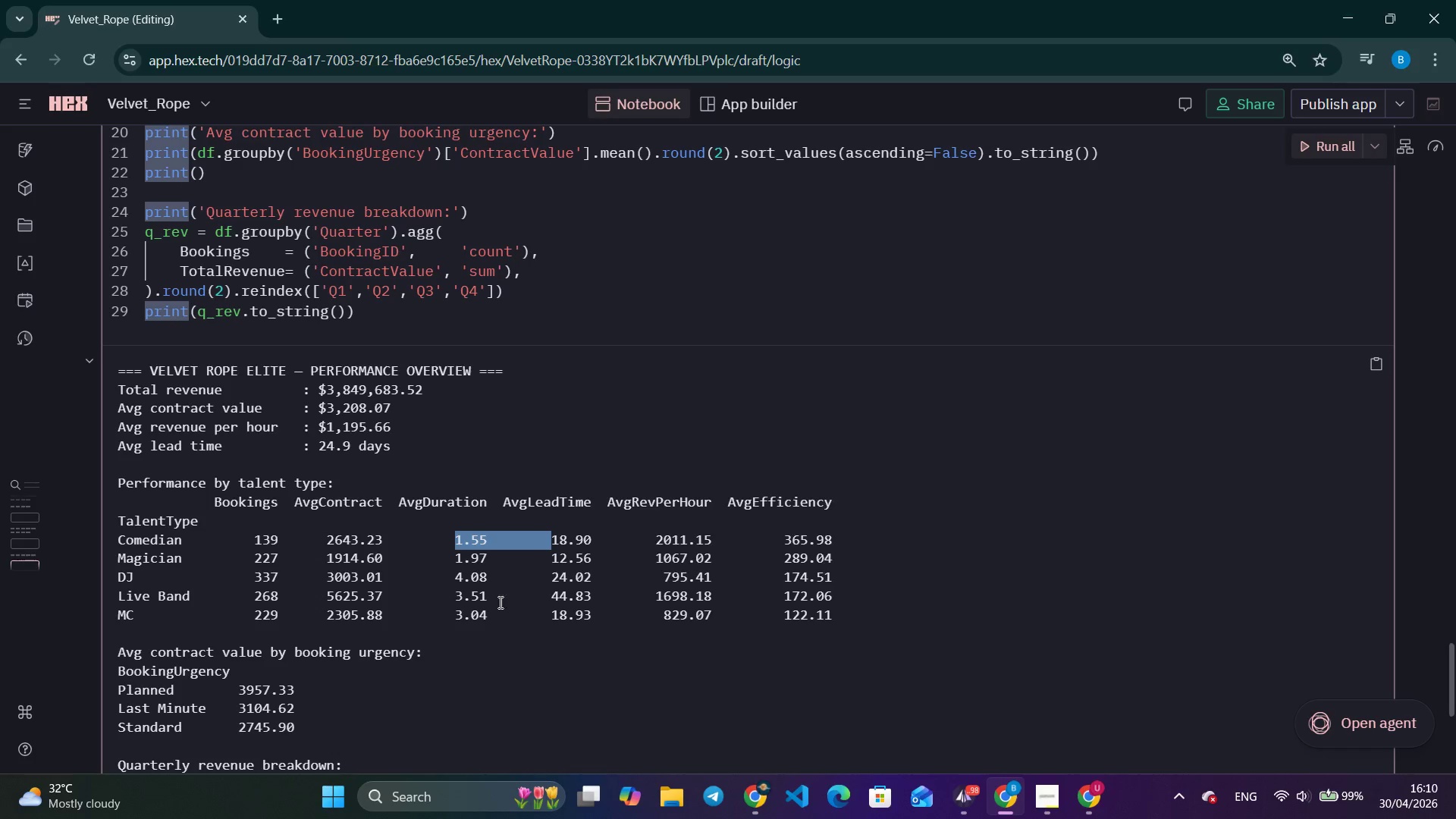 
left_click([508, 615])
 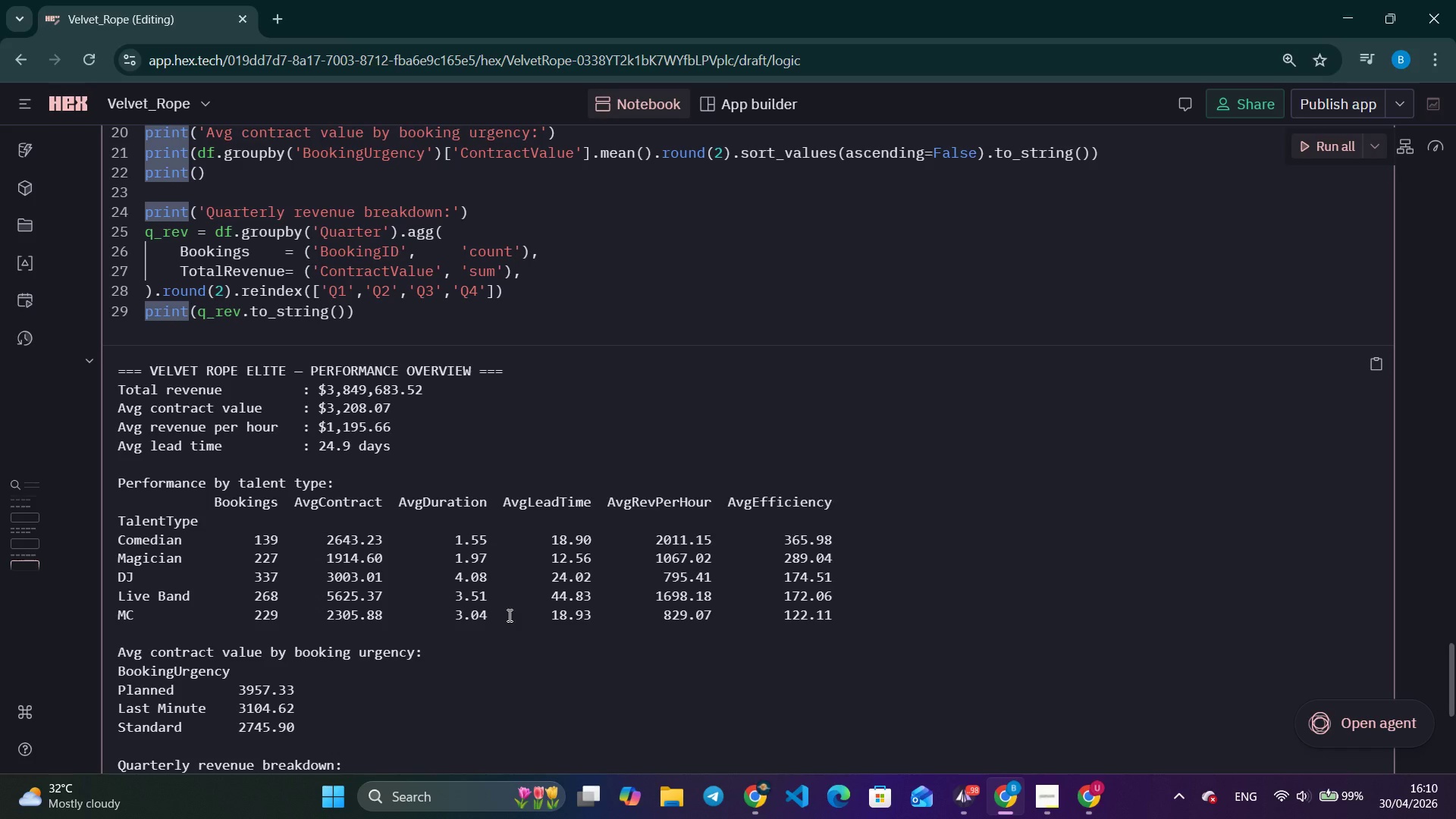 
scroll: coordinate [508, 615], scroll_direction: down, amount: 2.0
 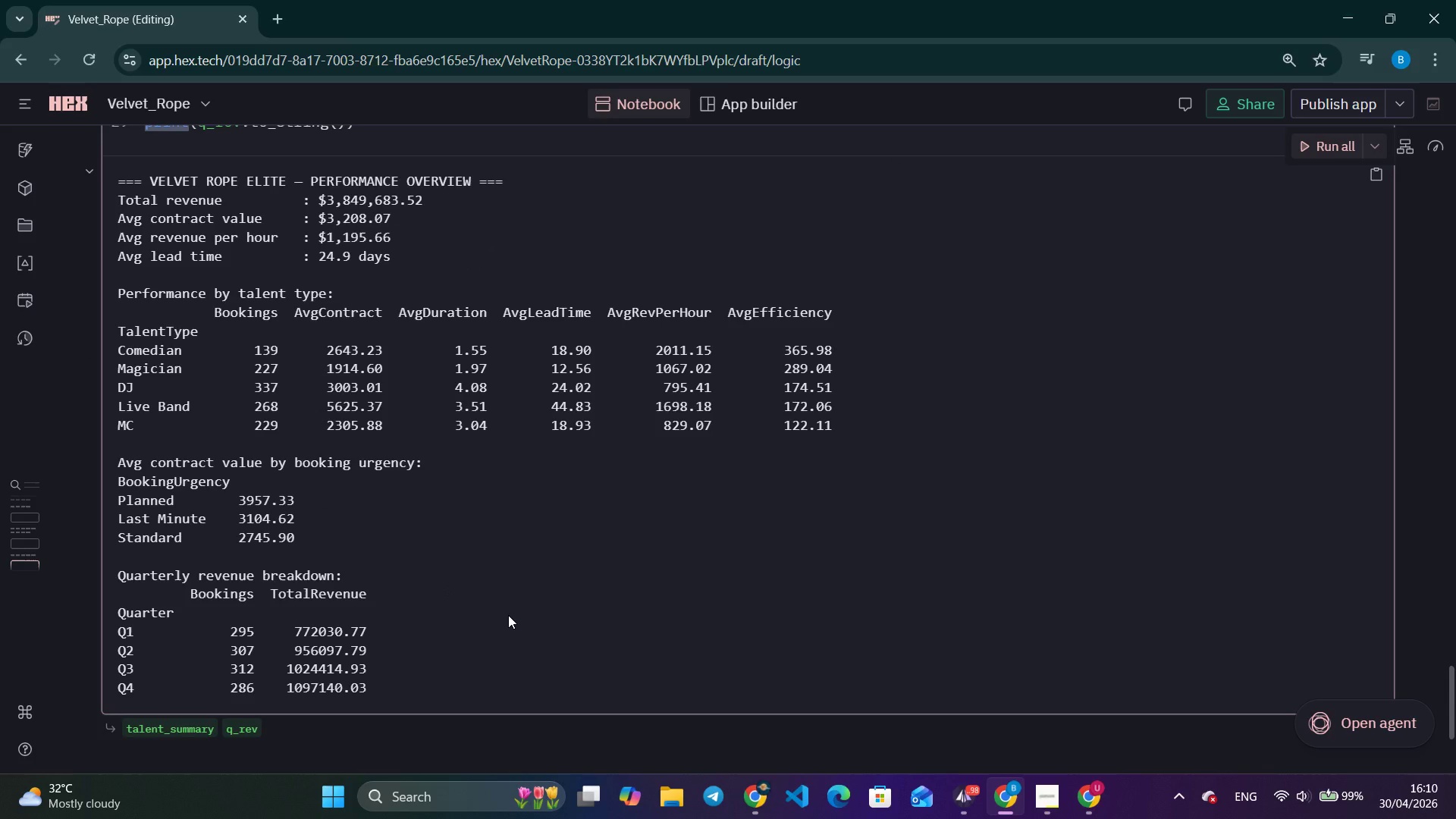 
scroll: coordinate [508, 615], scroll_direction: none, amount: 0.0
 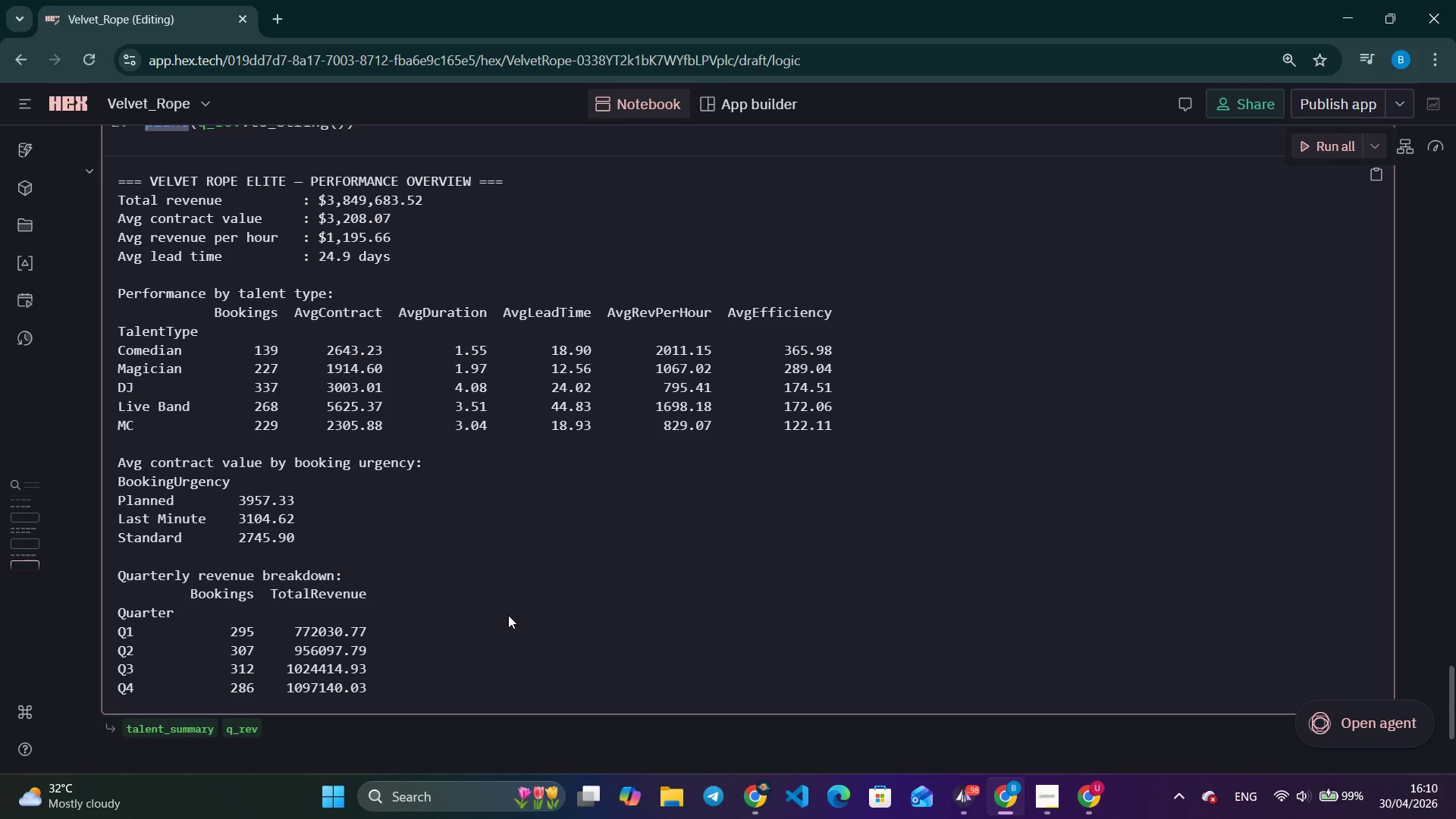 
scroll: coordinate [508, 615], scroll_direction: up, amount: 1.0
 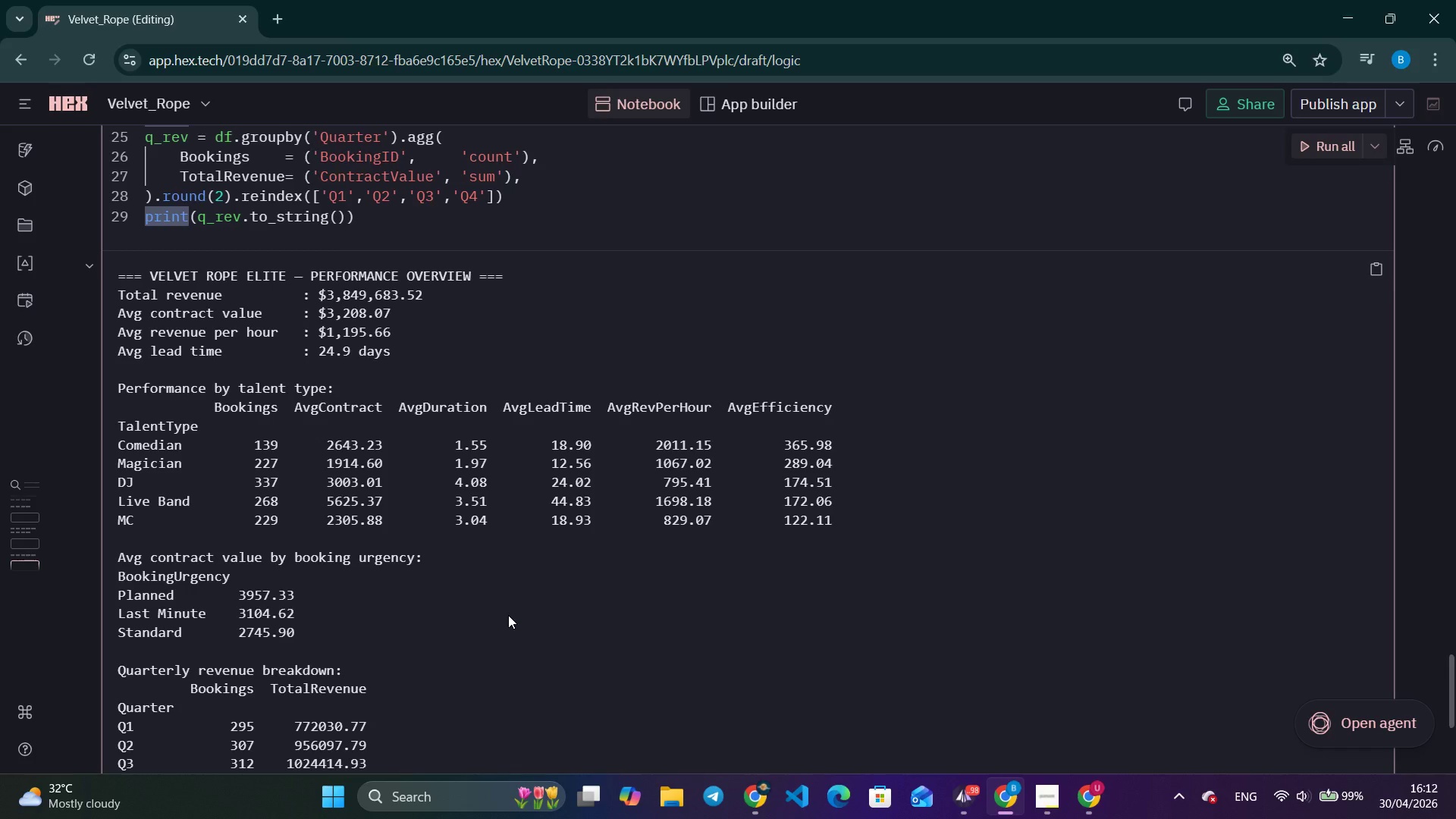 